 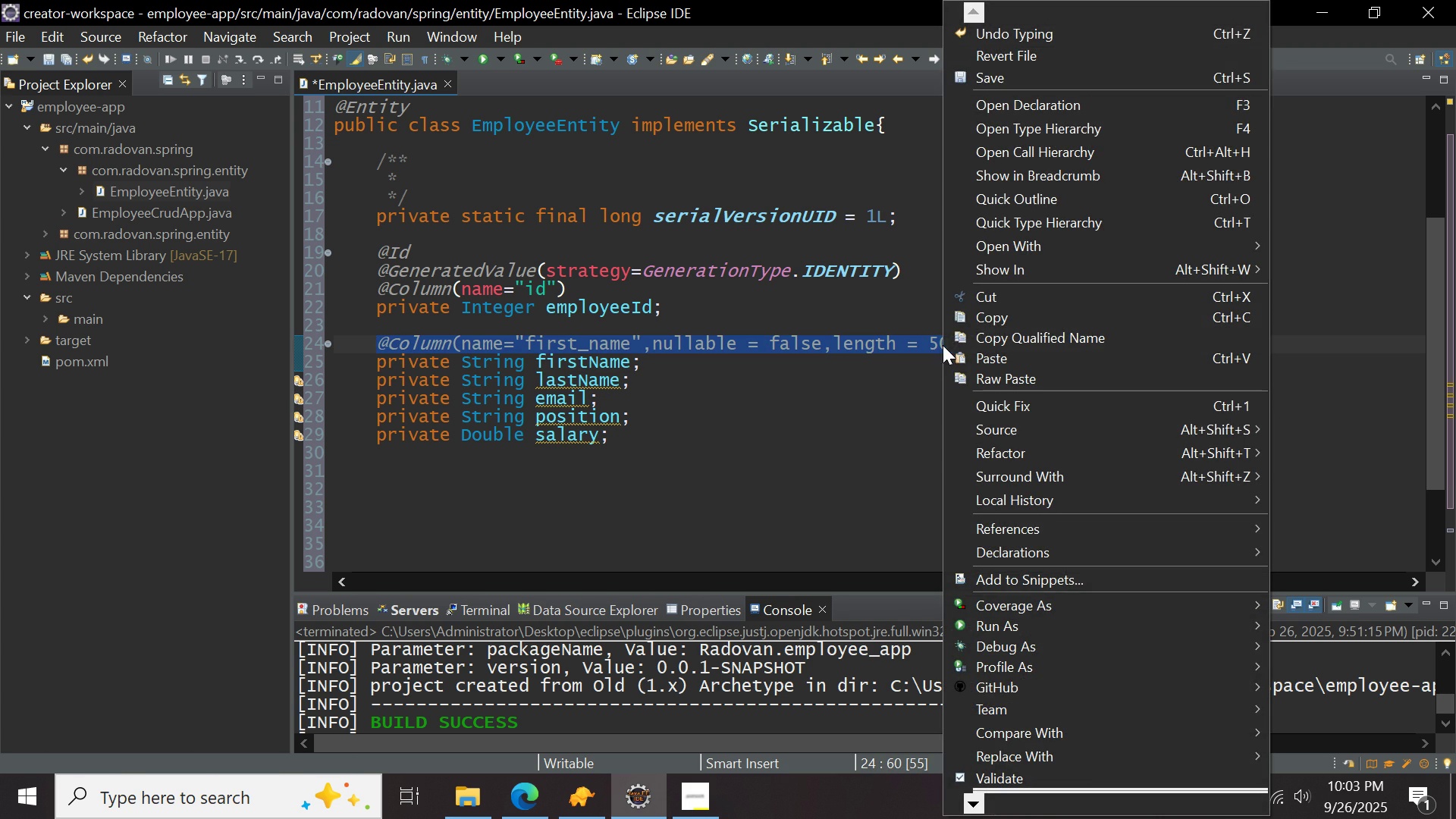 
left_click([992, 317])
 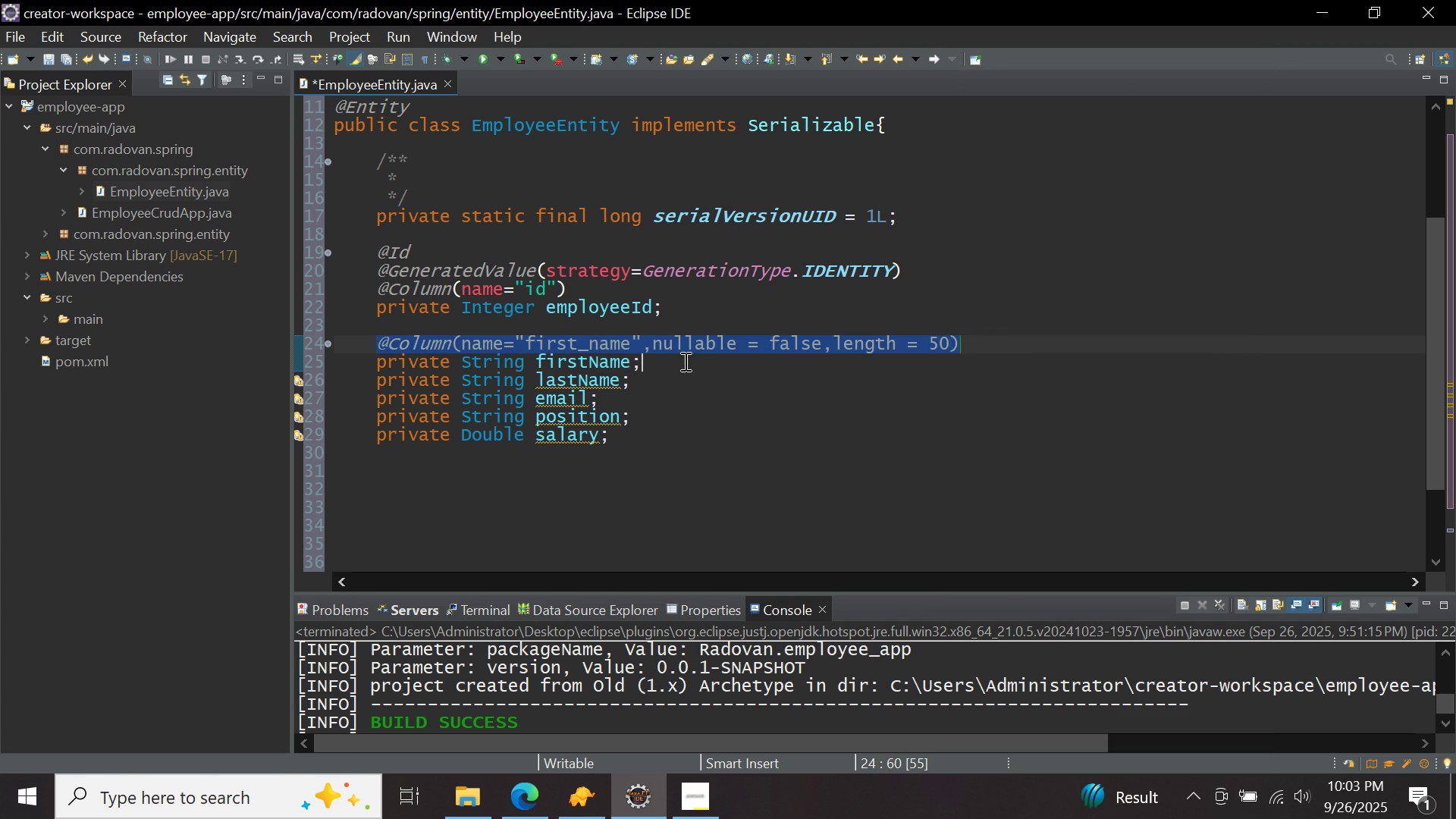 
left_click([684, 361])
 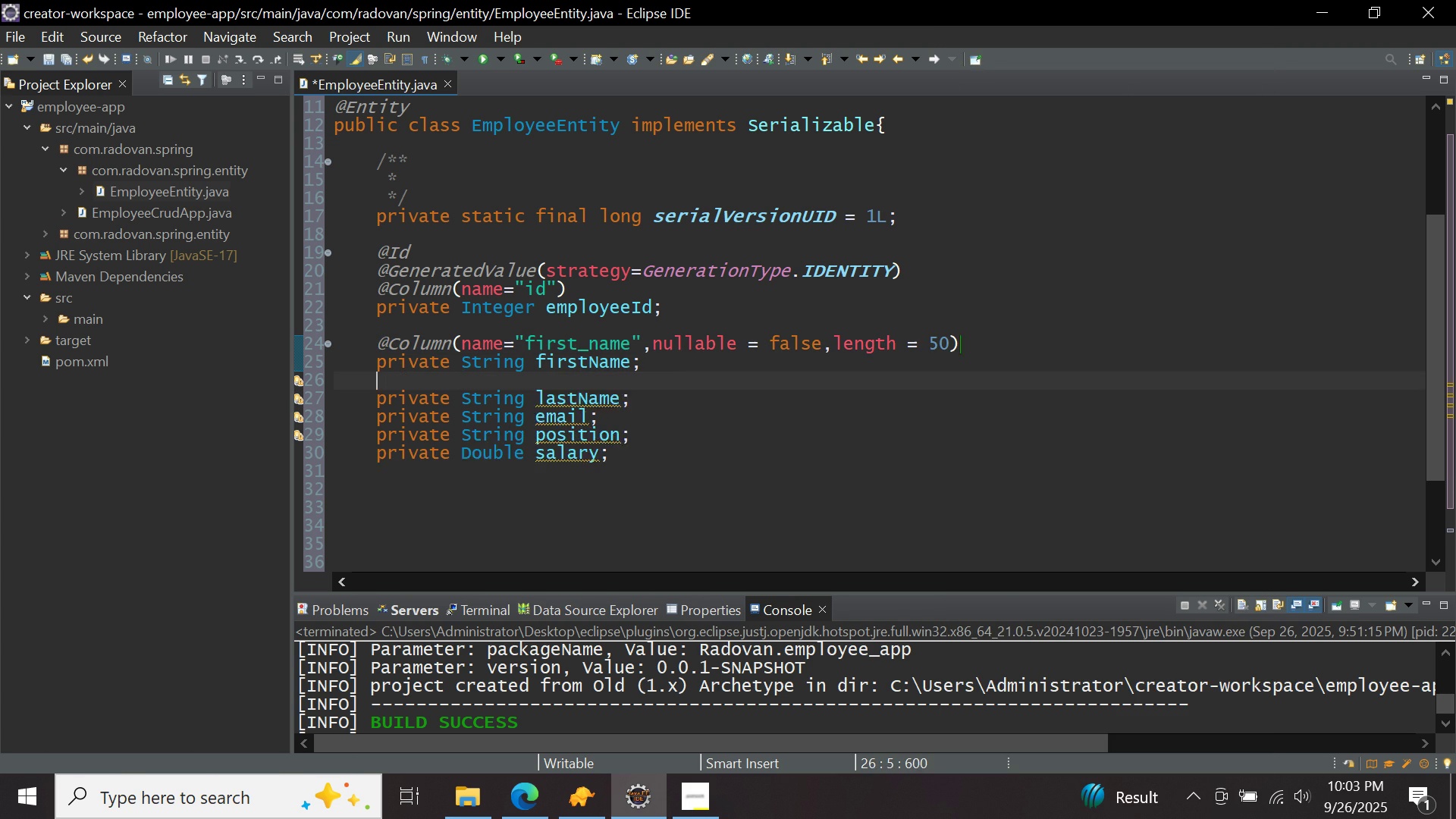 
key(Enter)
 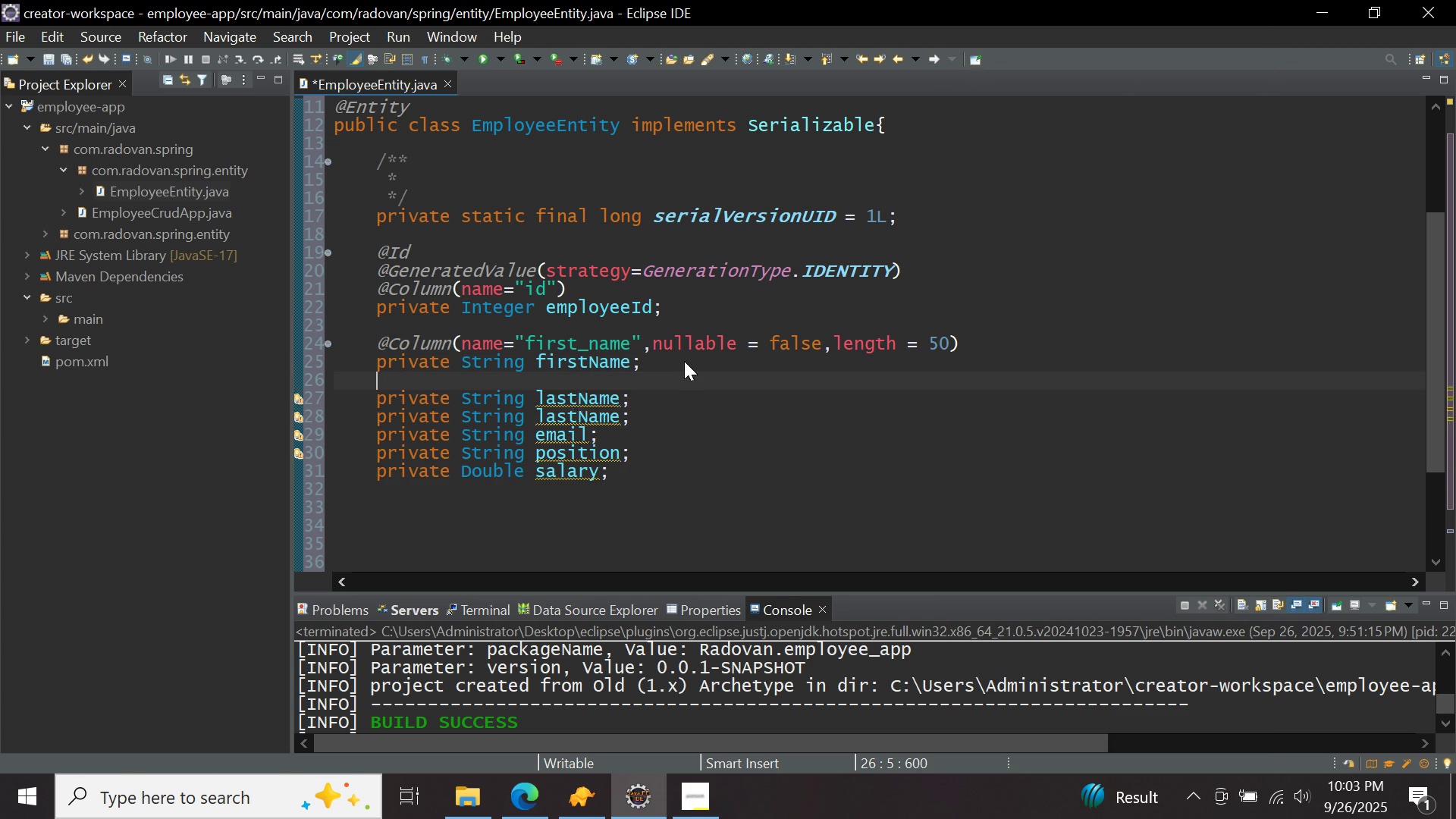 
key(Enter)
 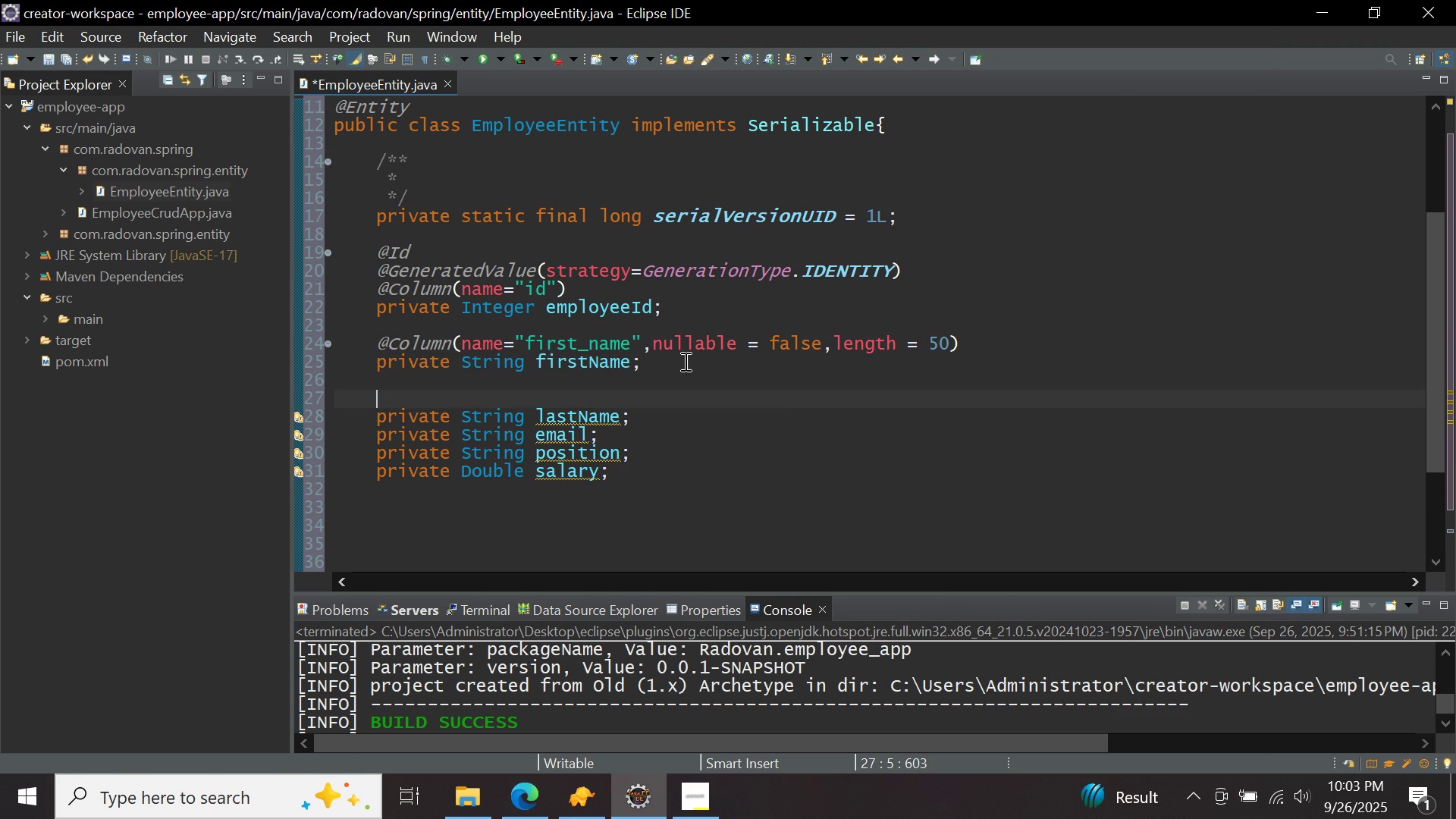 
key(Control+ControlLeft)
 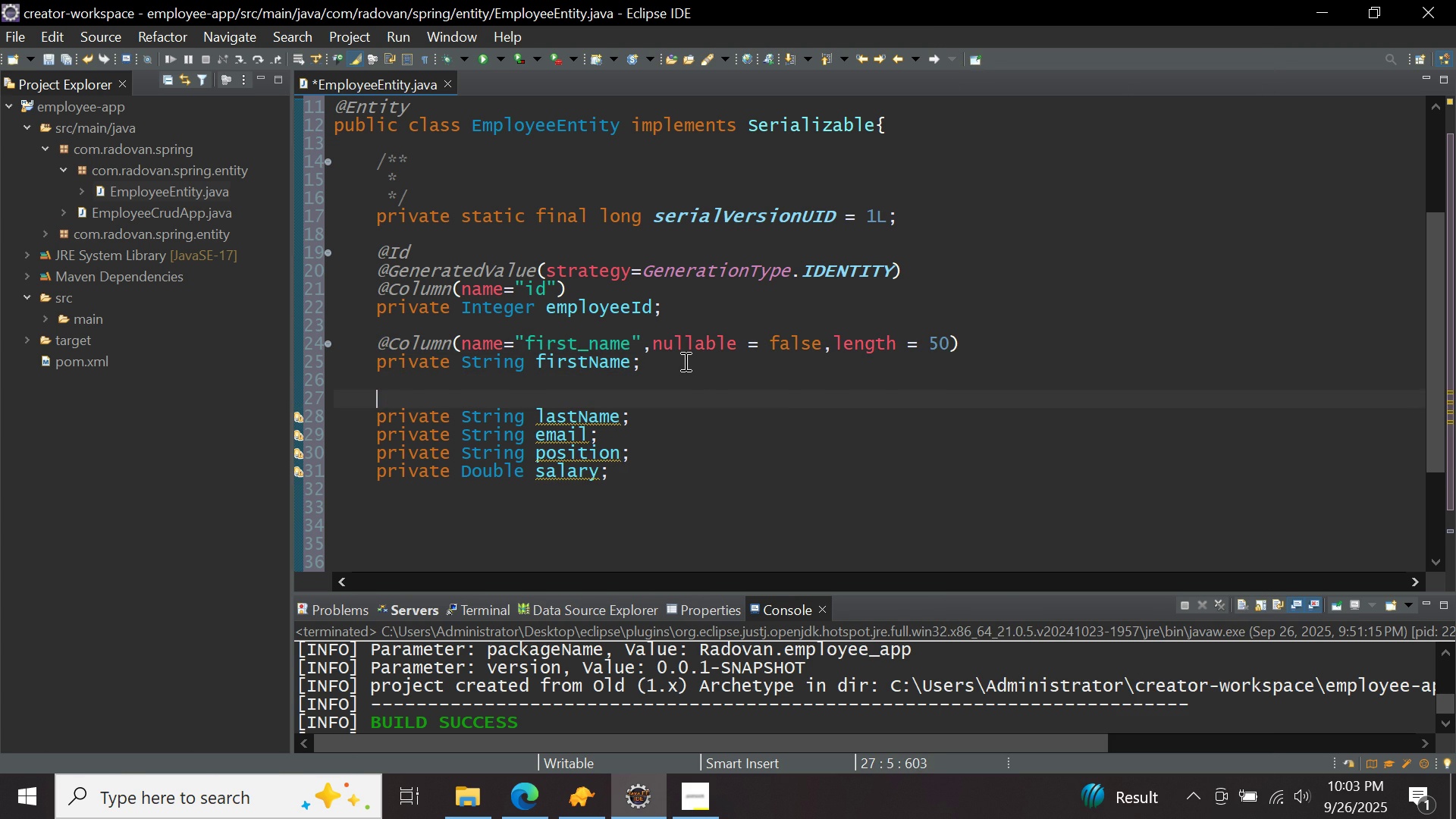 
key(Control+V)
 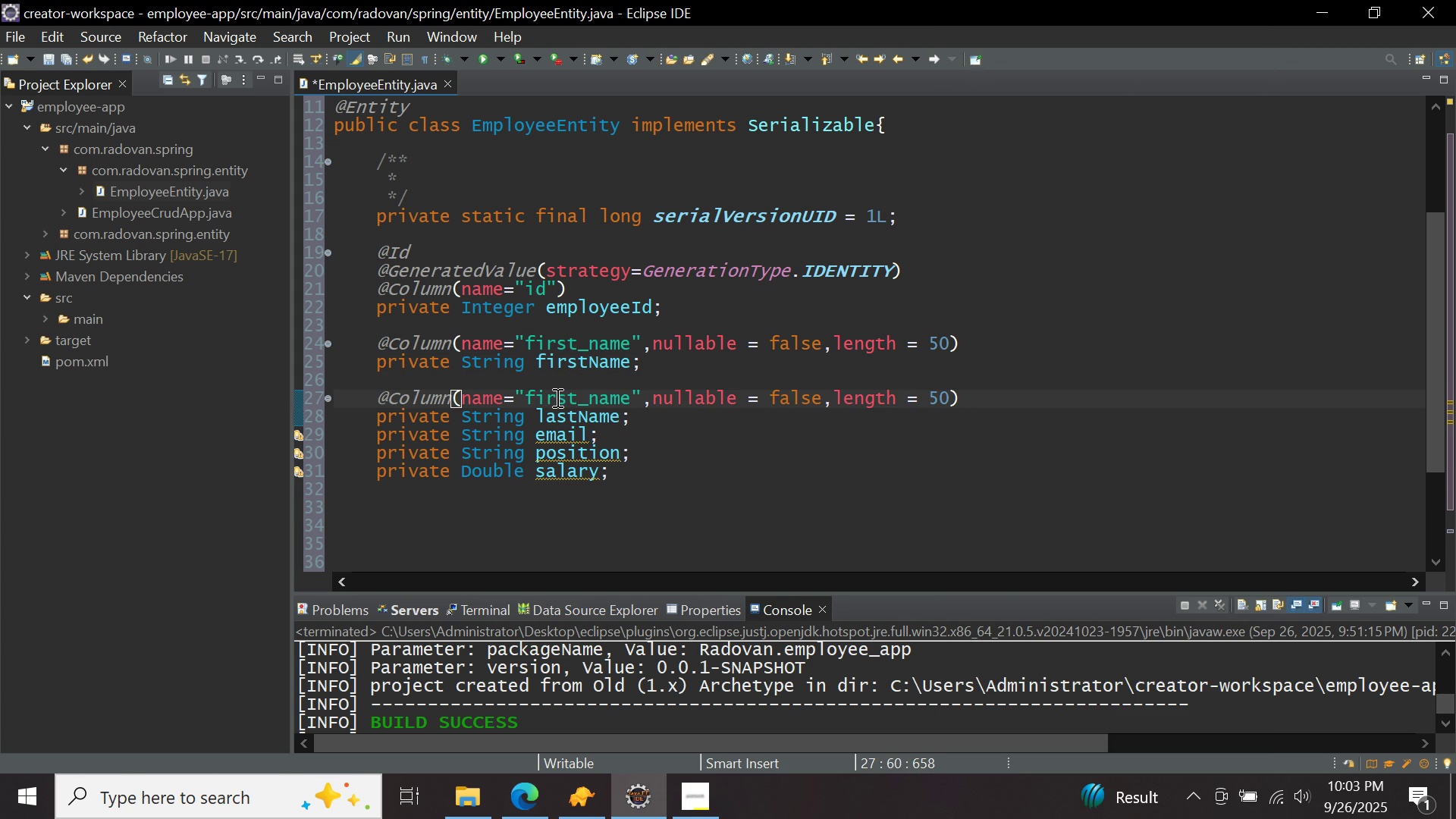 
left_click([557, 398])
 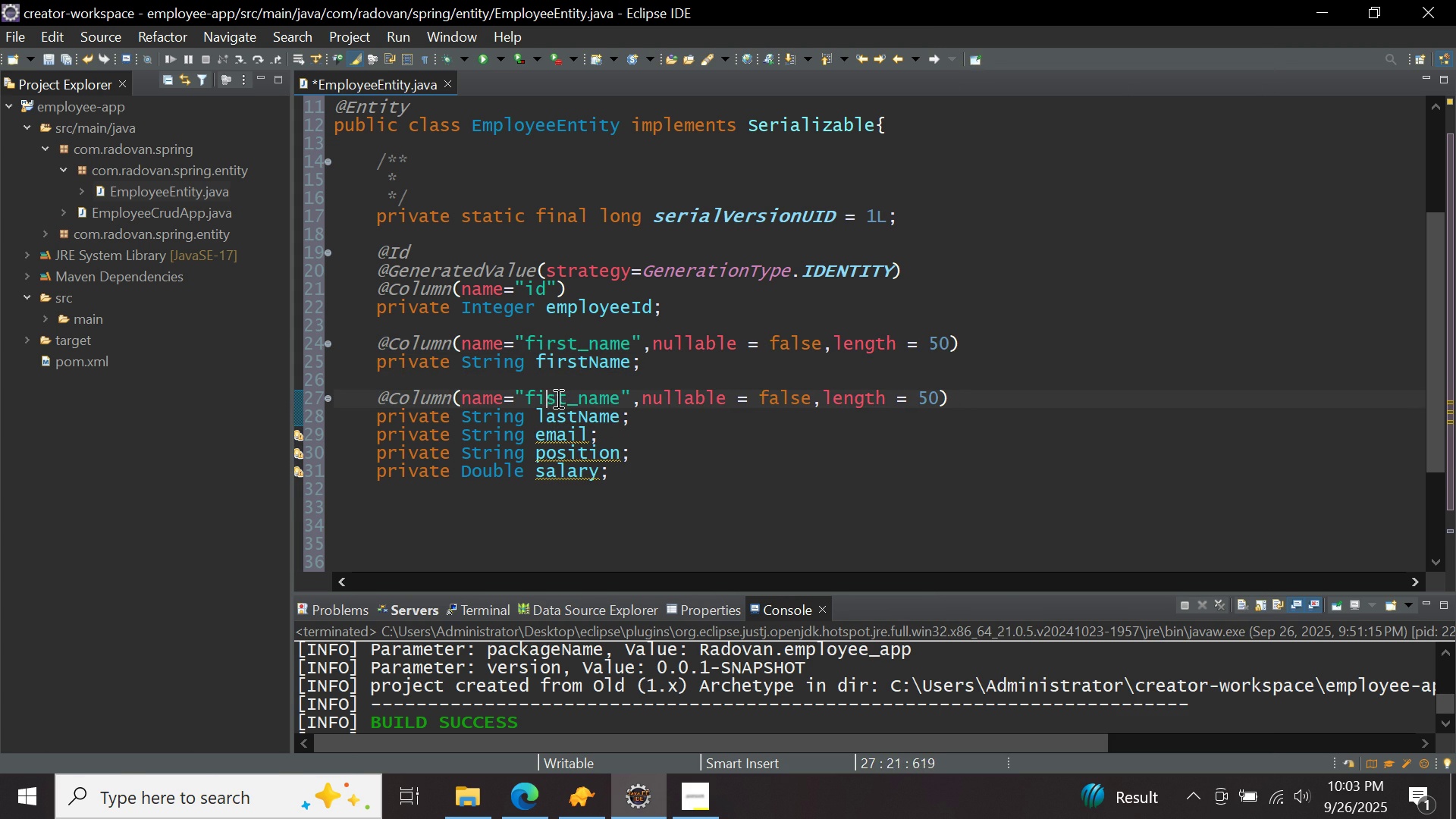 
key(Backspace)
key(Backspace)
key(Backspace)
type(la)
 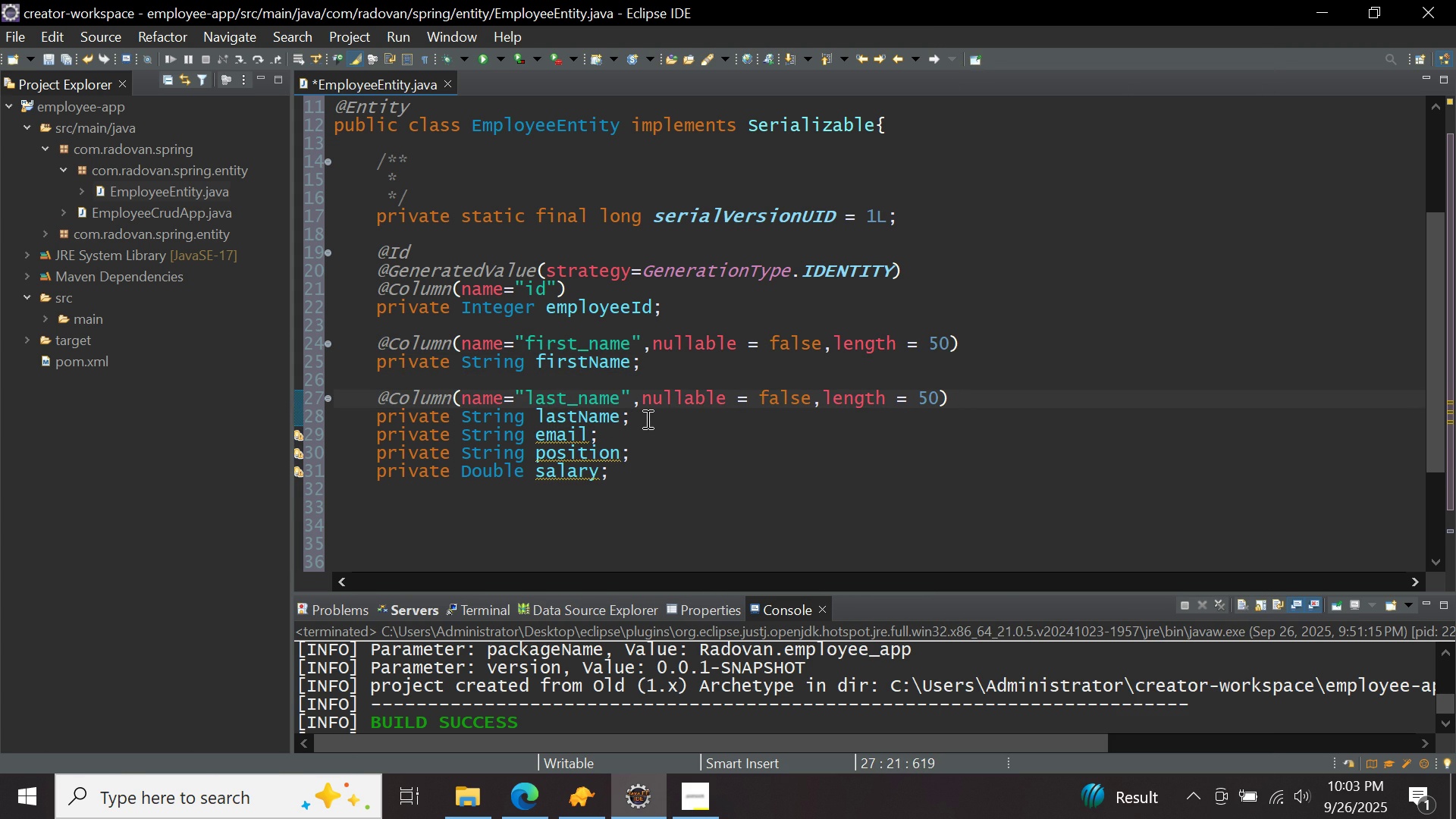 
left_click([647, 418])
 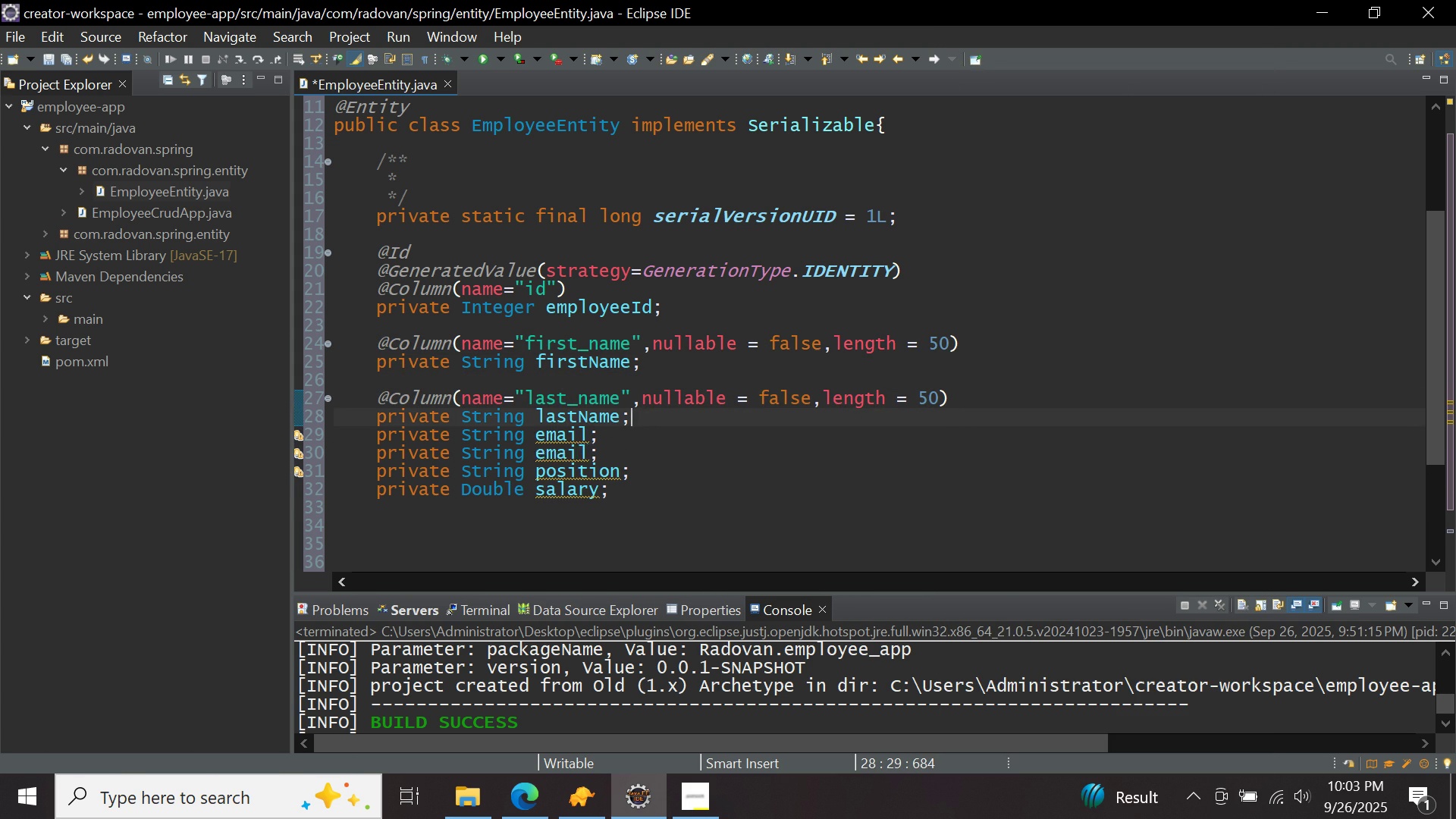 
key(Enter)
 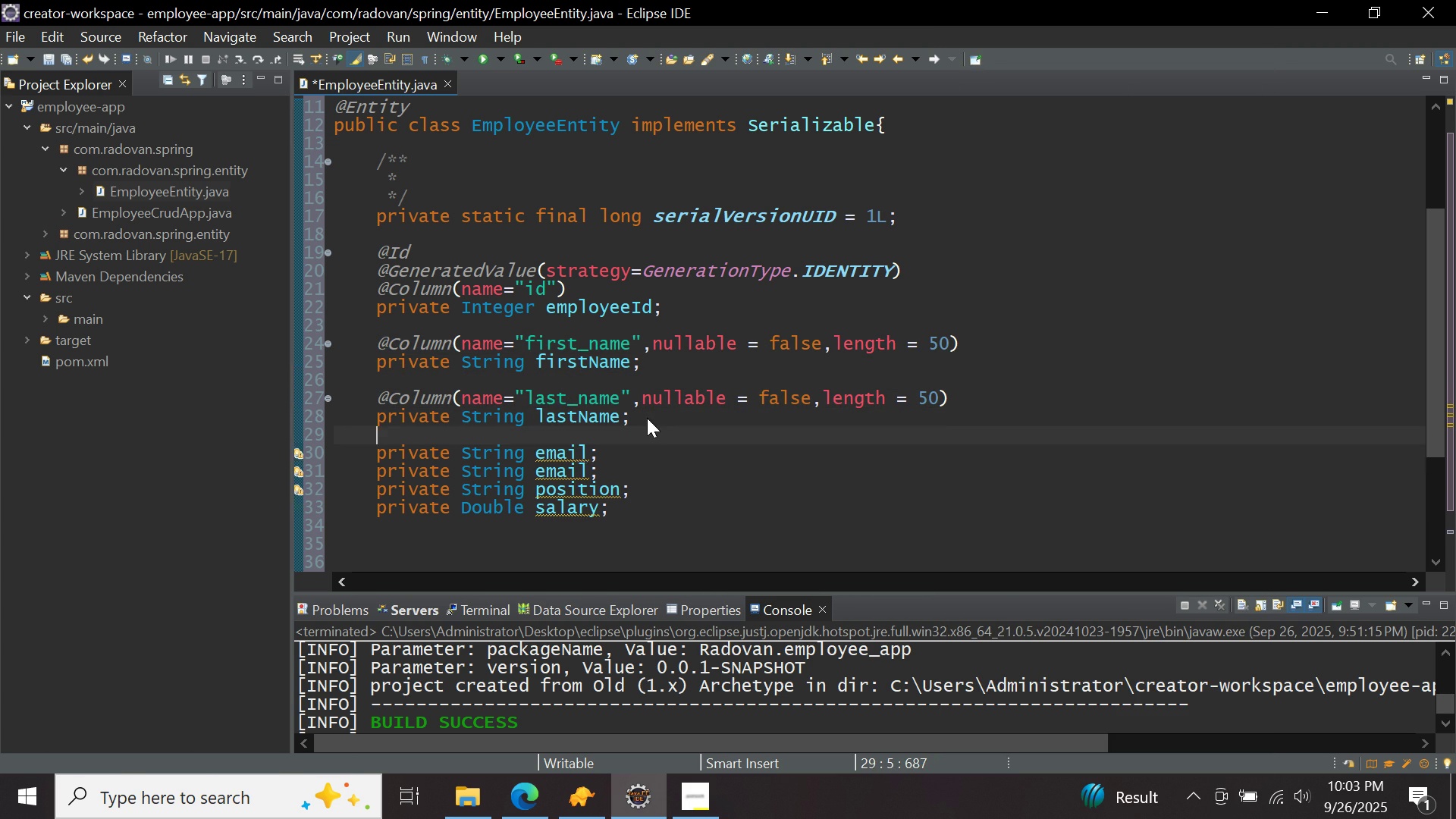 
key(Enter)
 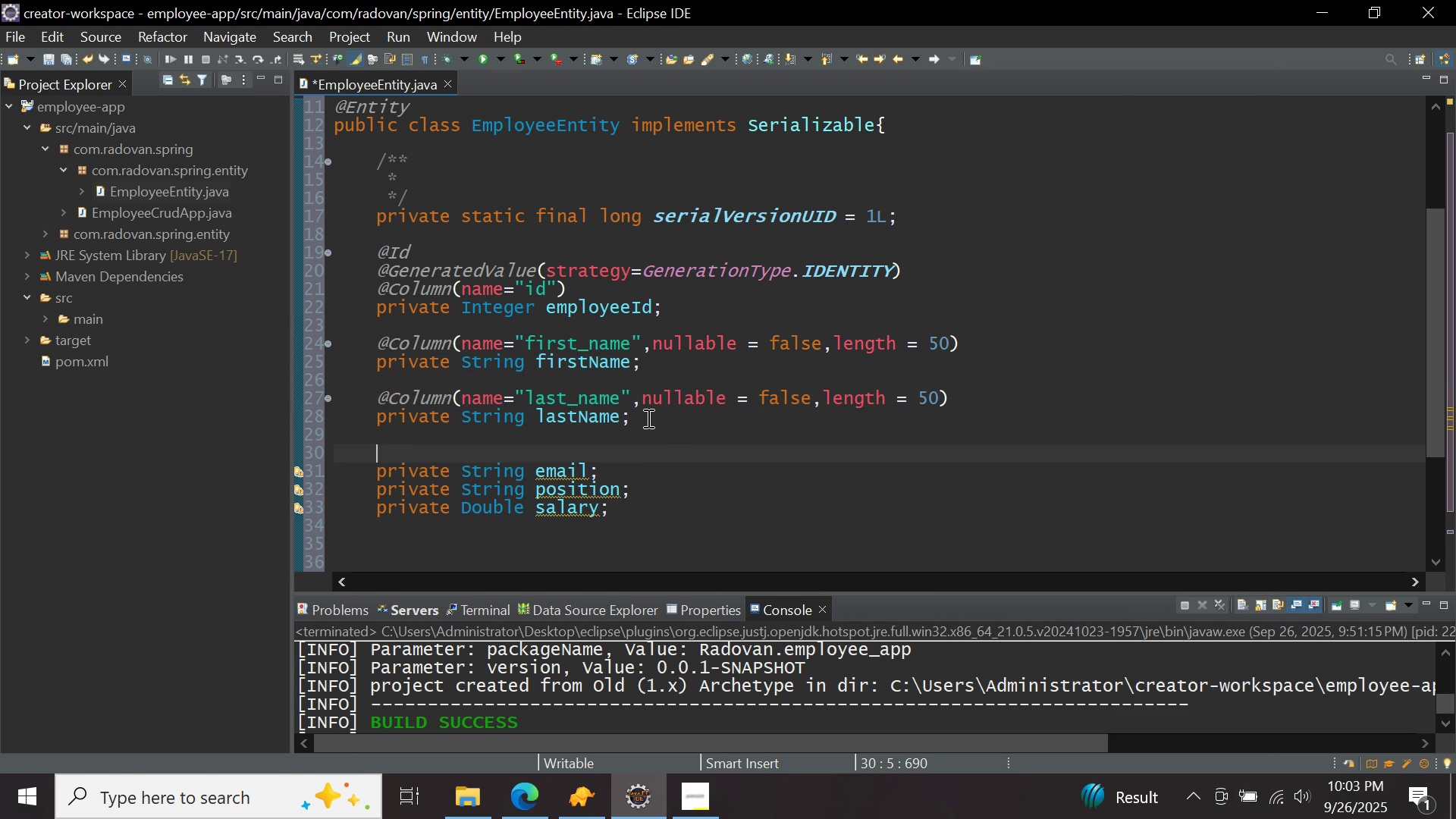 
key(Control+ControlLeft)
 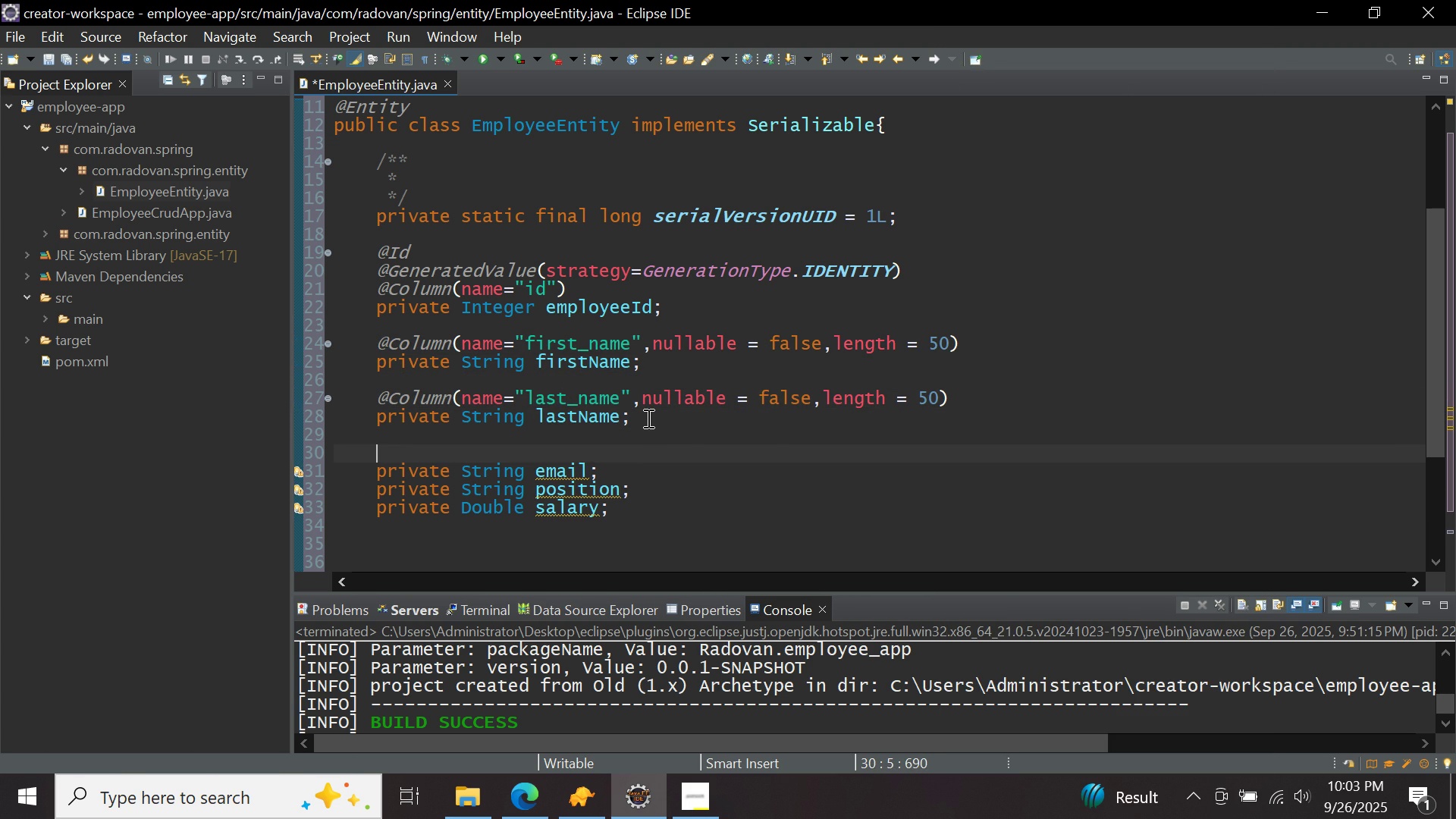 
key(Control+V)
 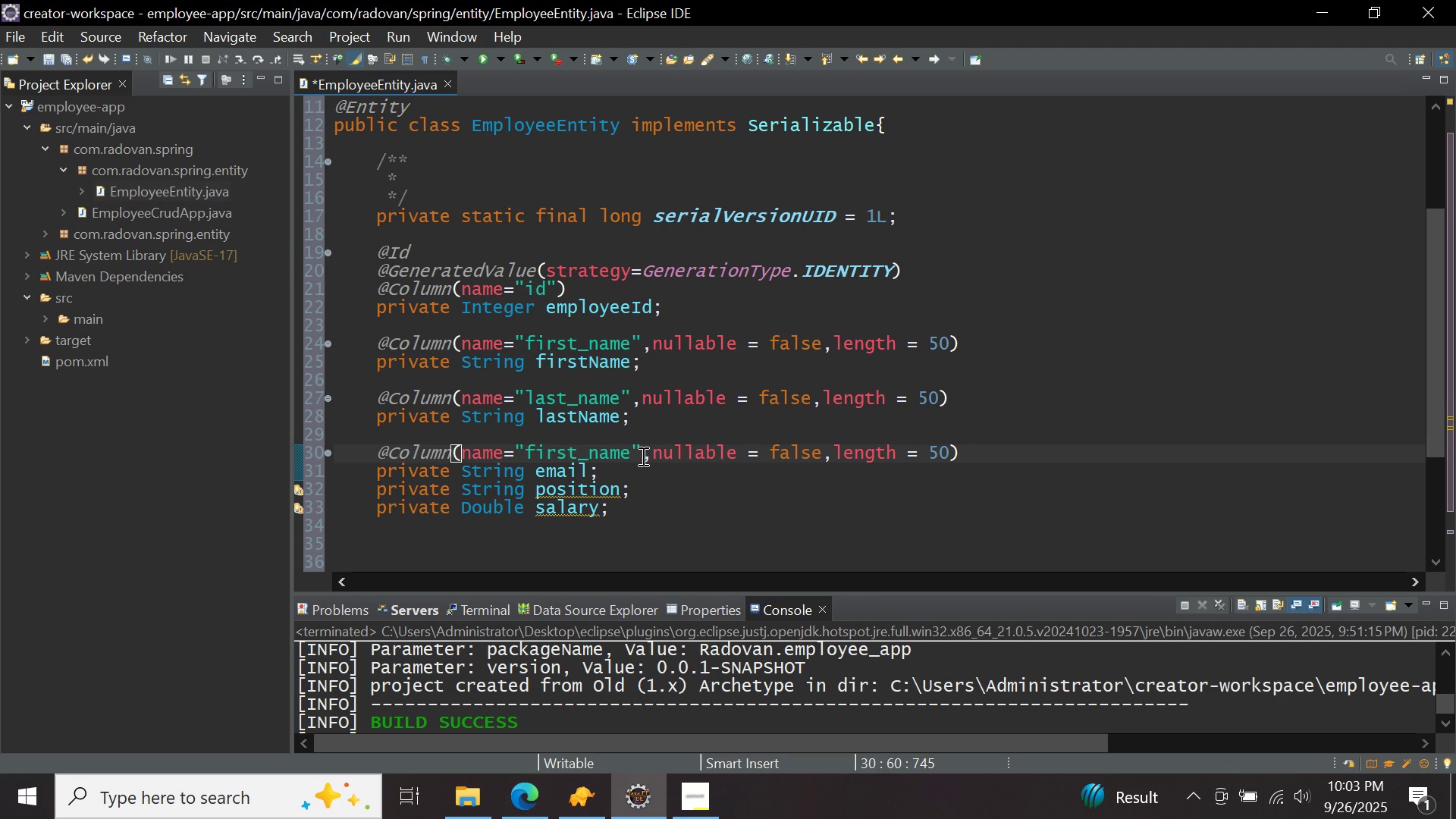 
left_click([642, 456])
 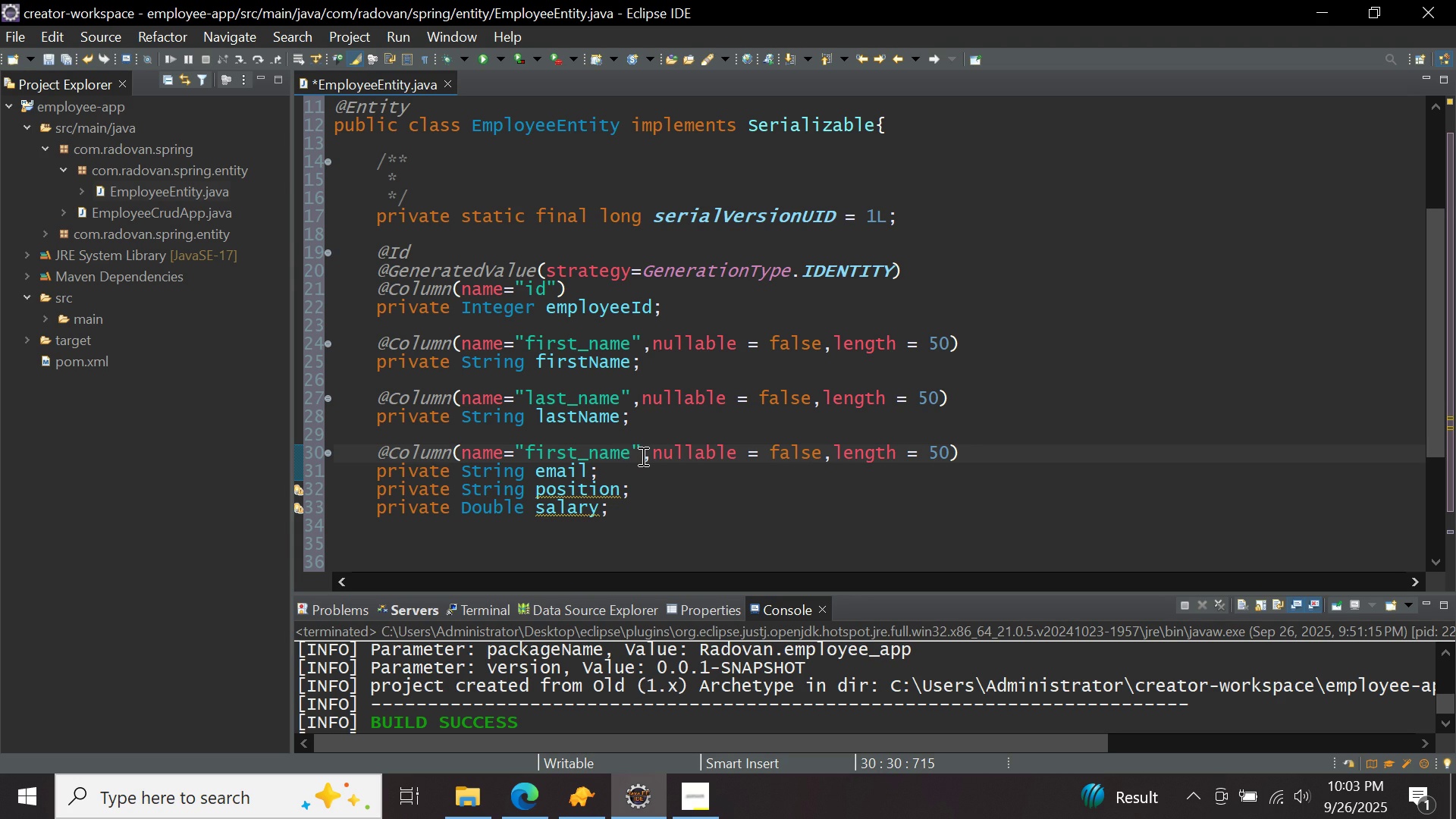 
key(ArrowRight)